 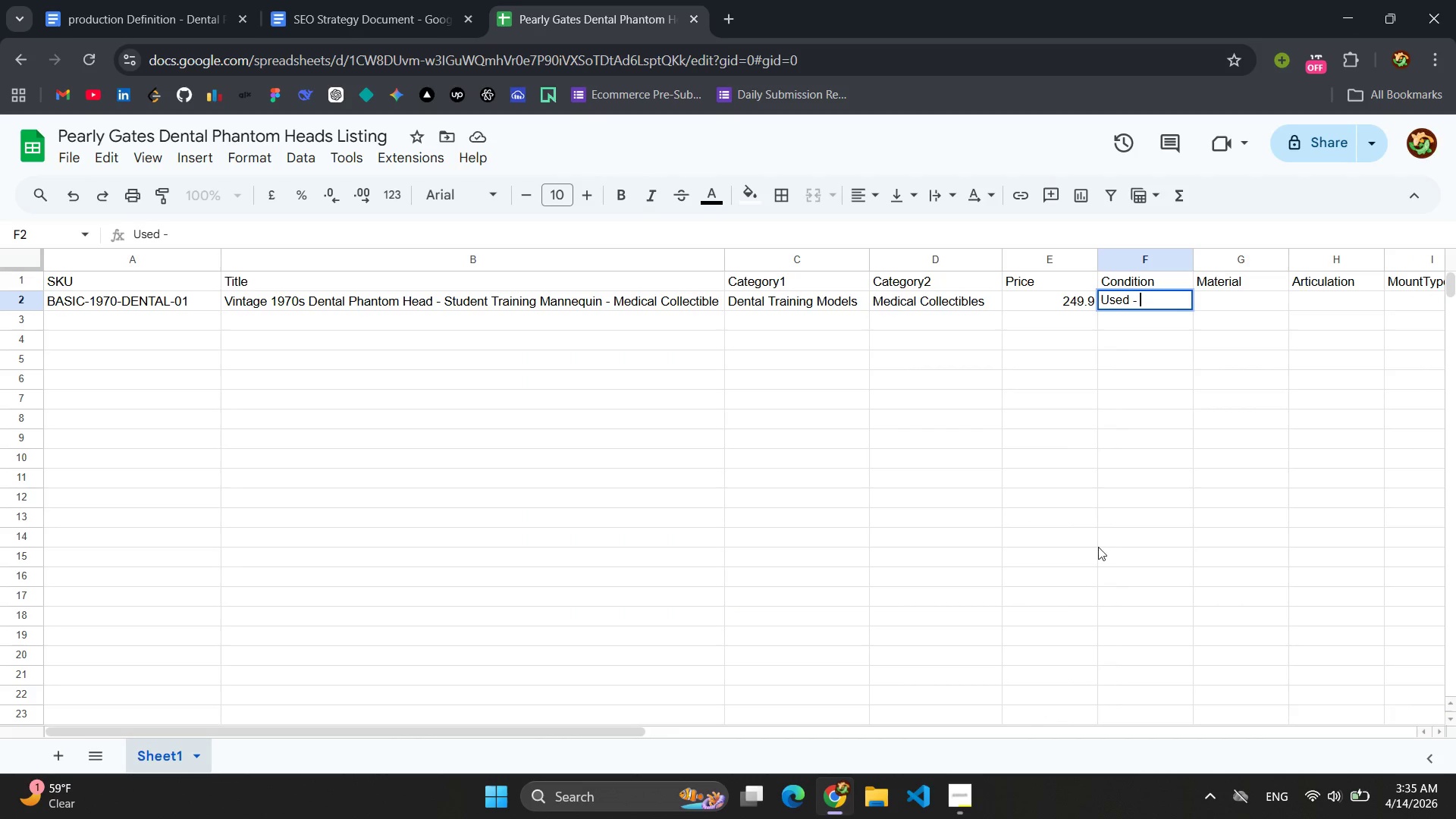 
type(Refurbished)
 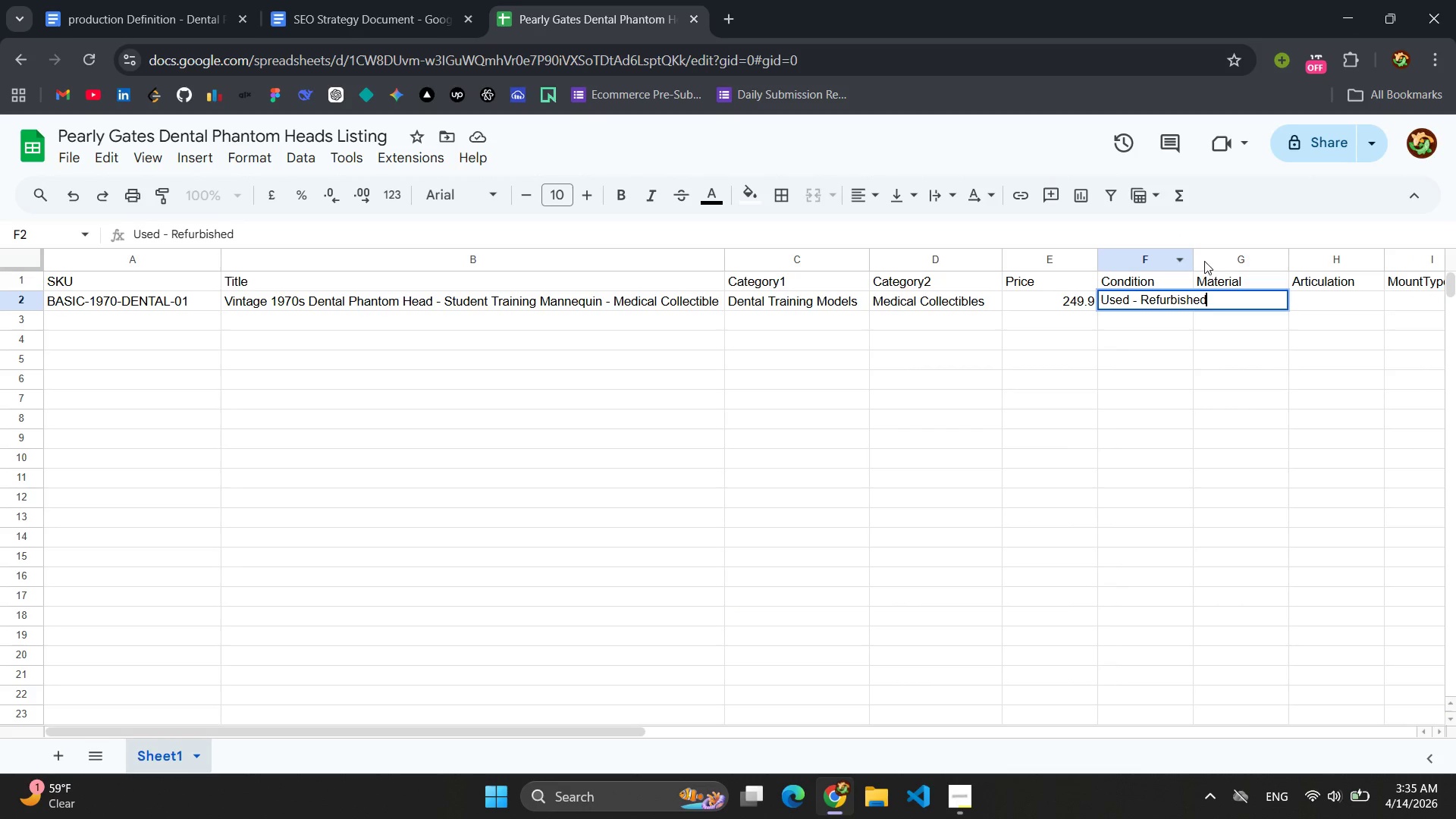 
left_click_drag(start_coordinate=[1194, 255], to_coordinate=[1225, 254])
 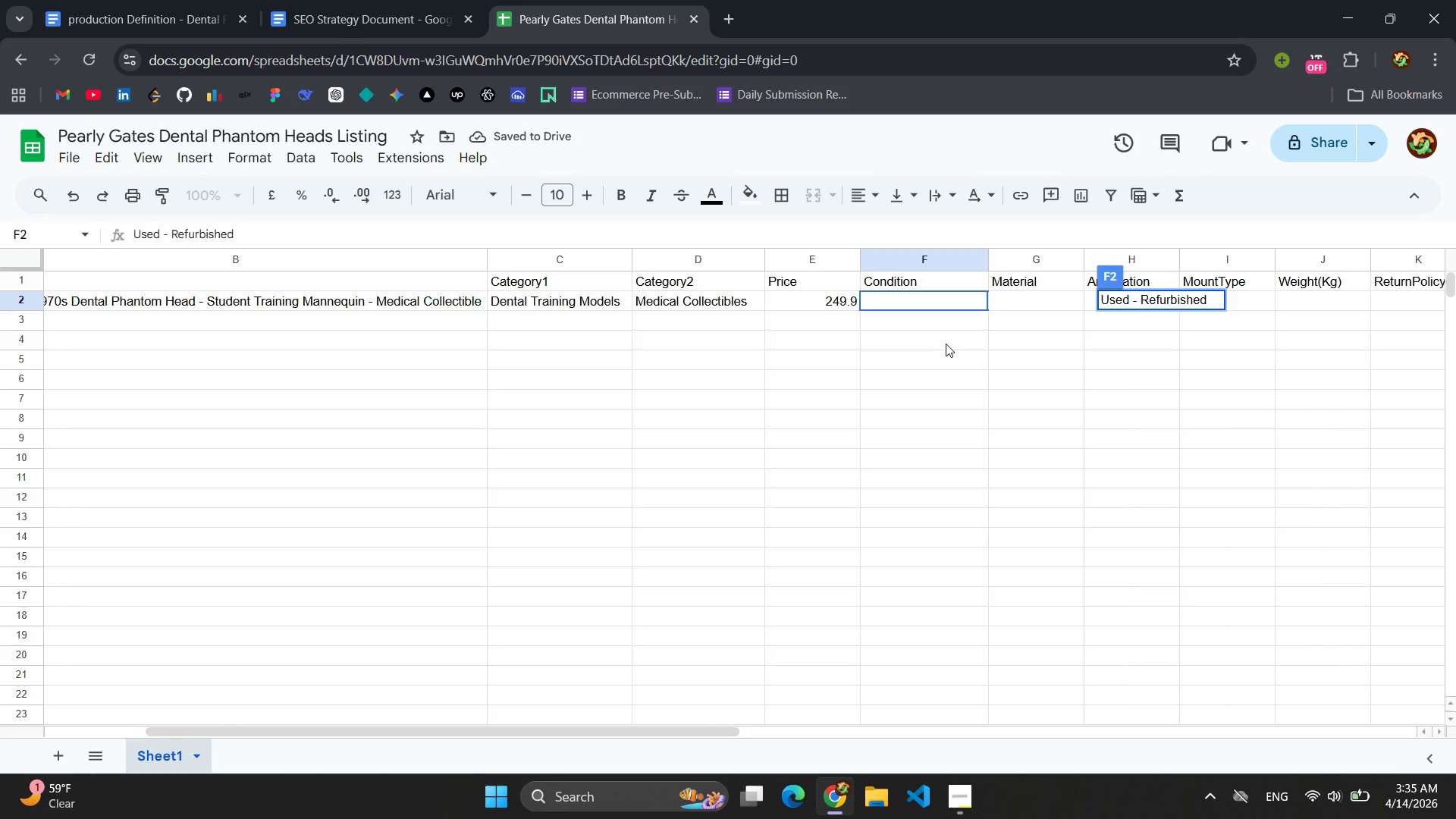 
wait(5.16)
 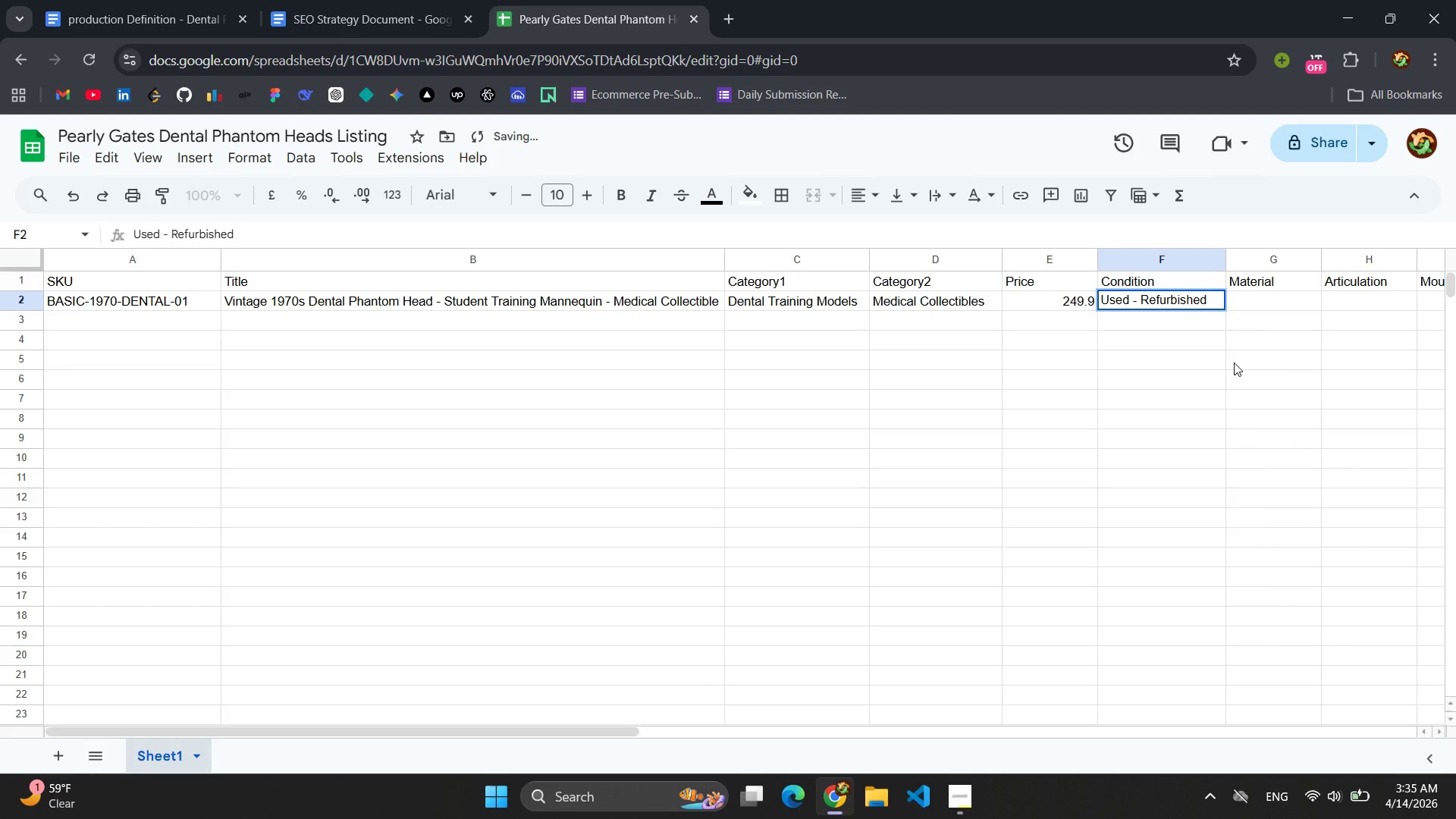 
key(Control+Z)
 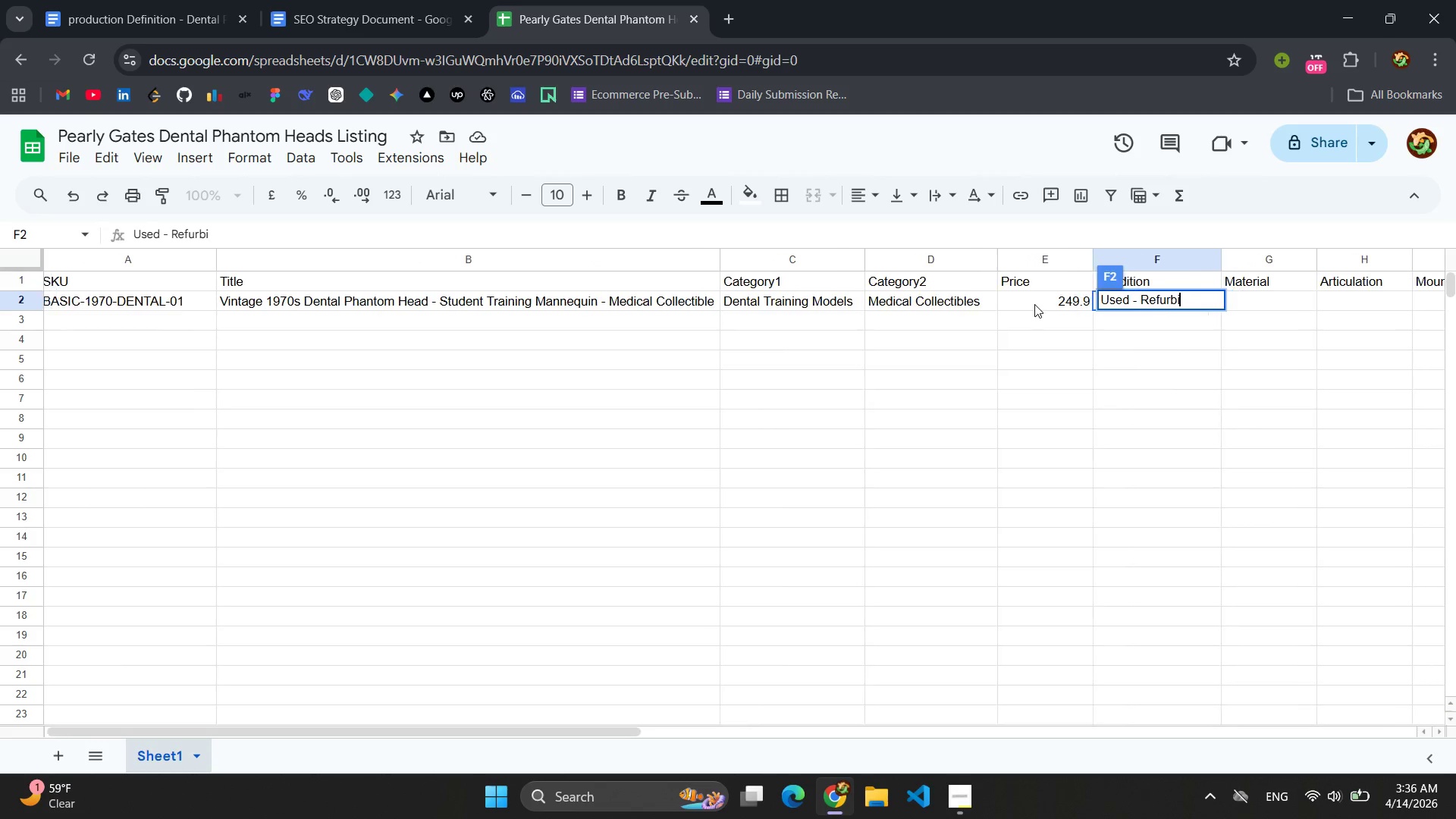 
left_click([1138, 318])
 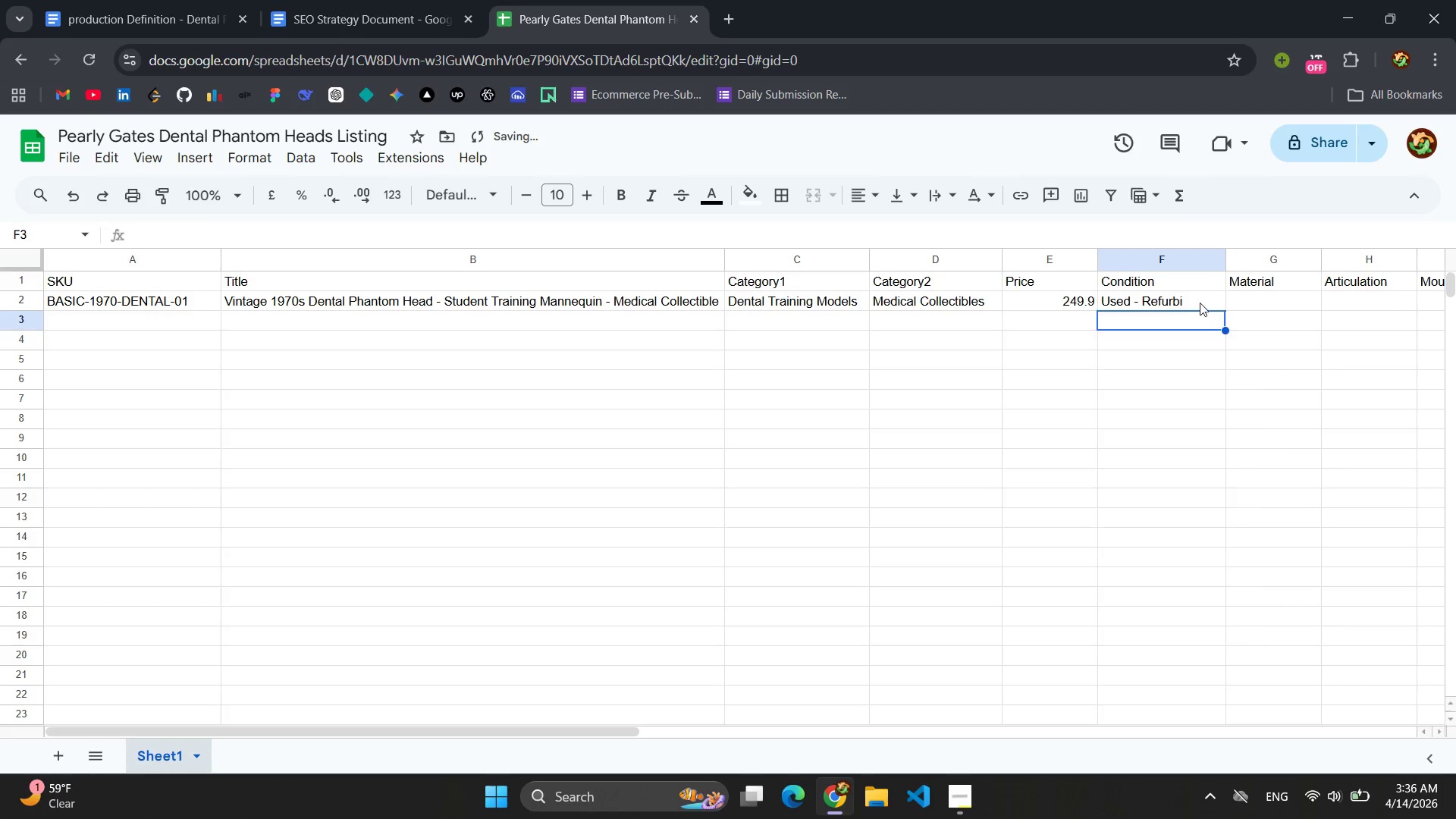 
left_click([1200, 303])
 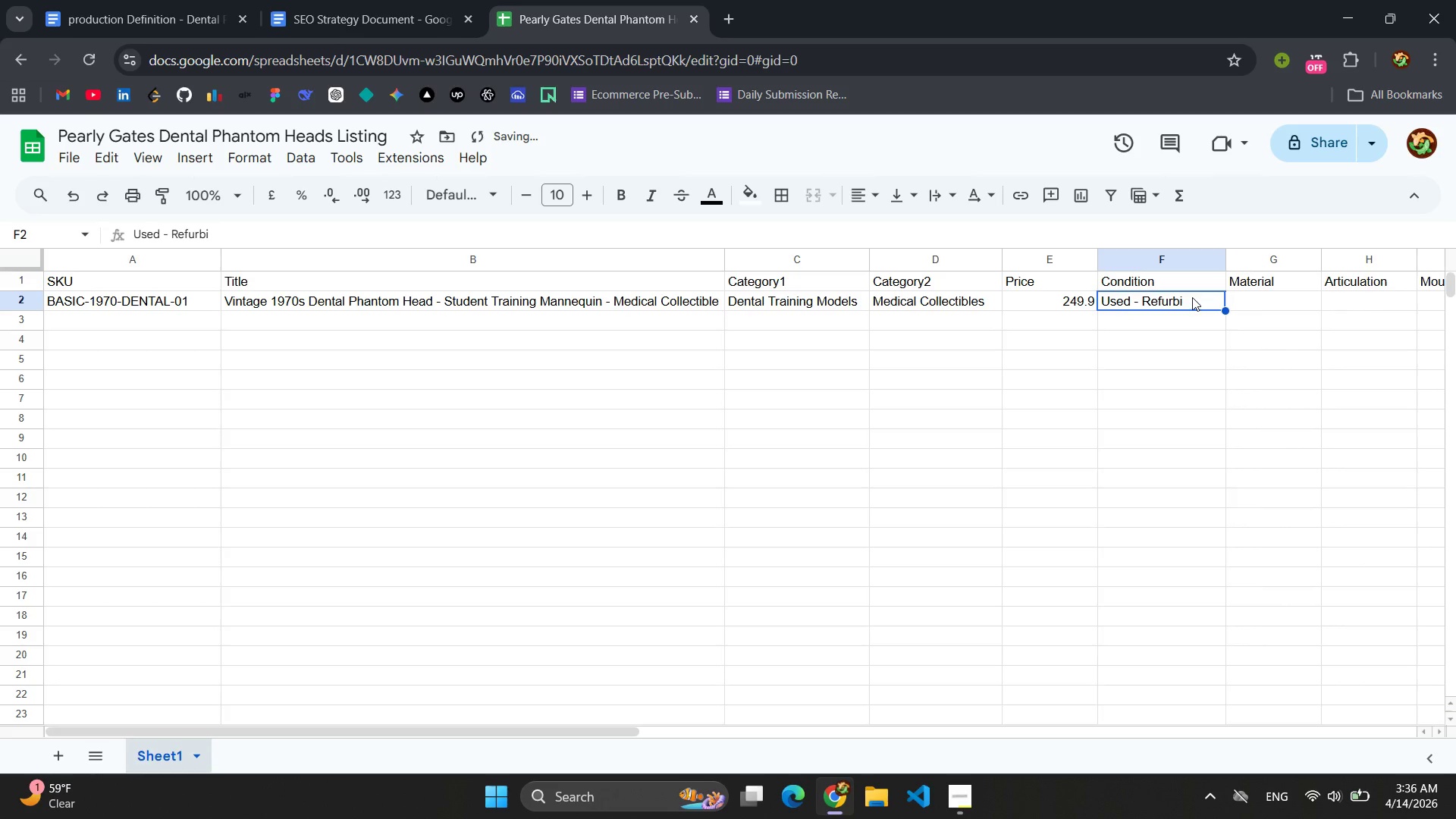 
double_click([1192, 297])
 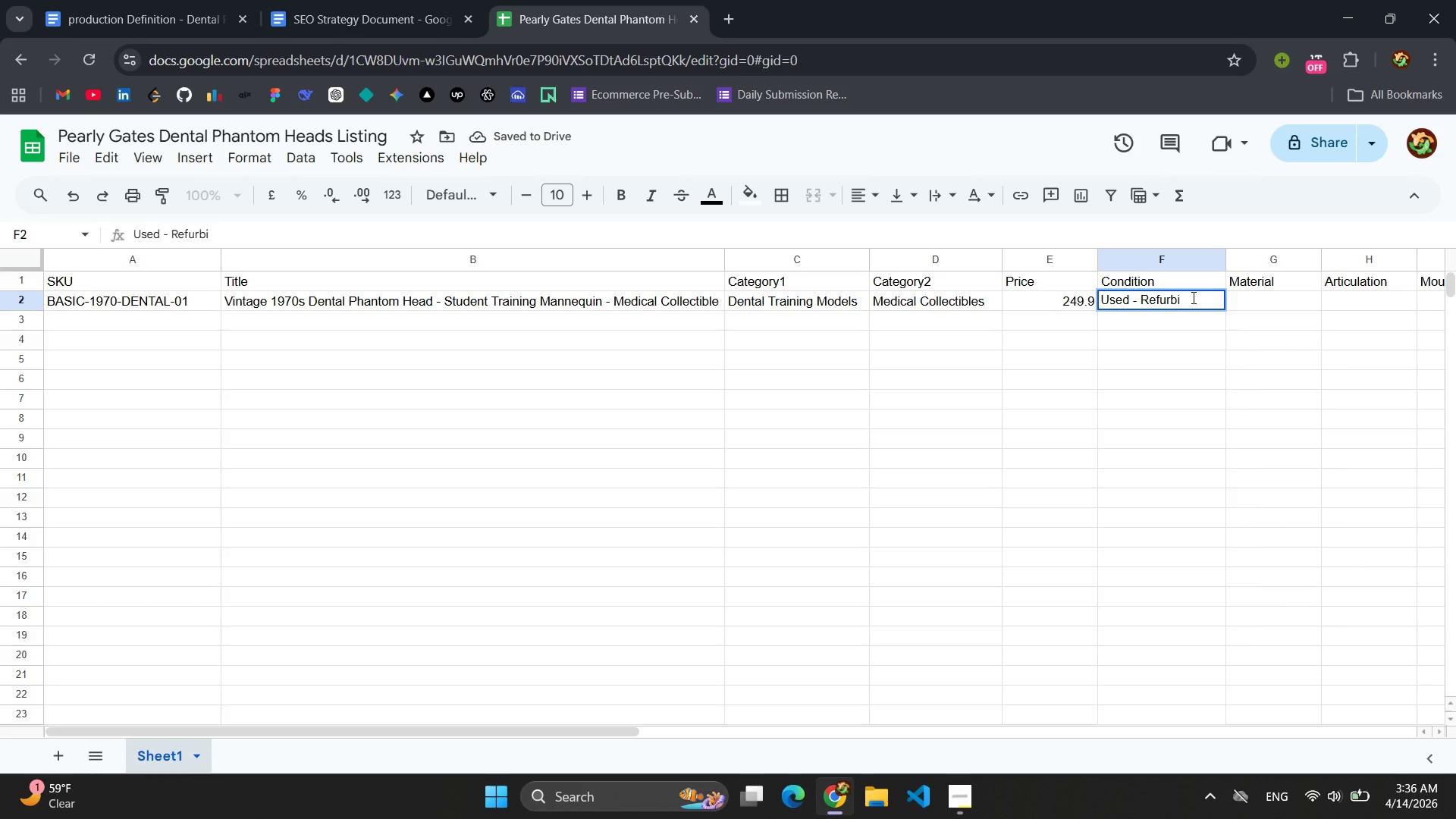 
type(shed)
 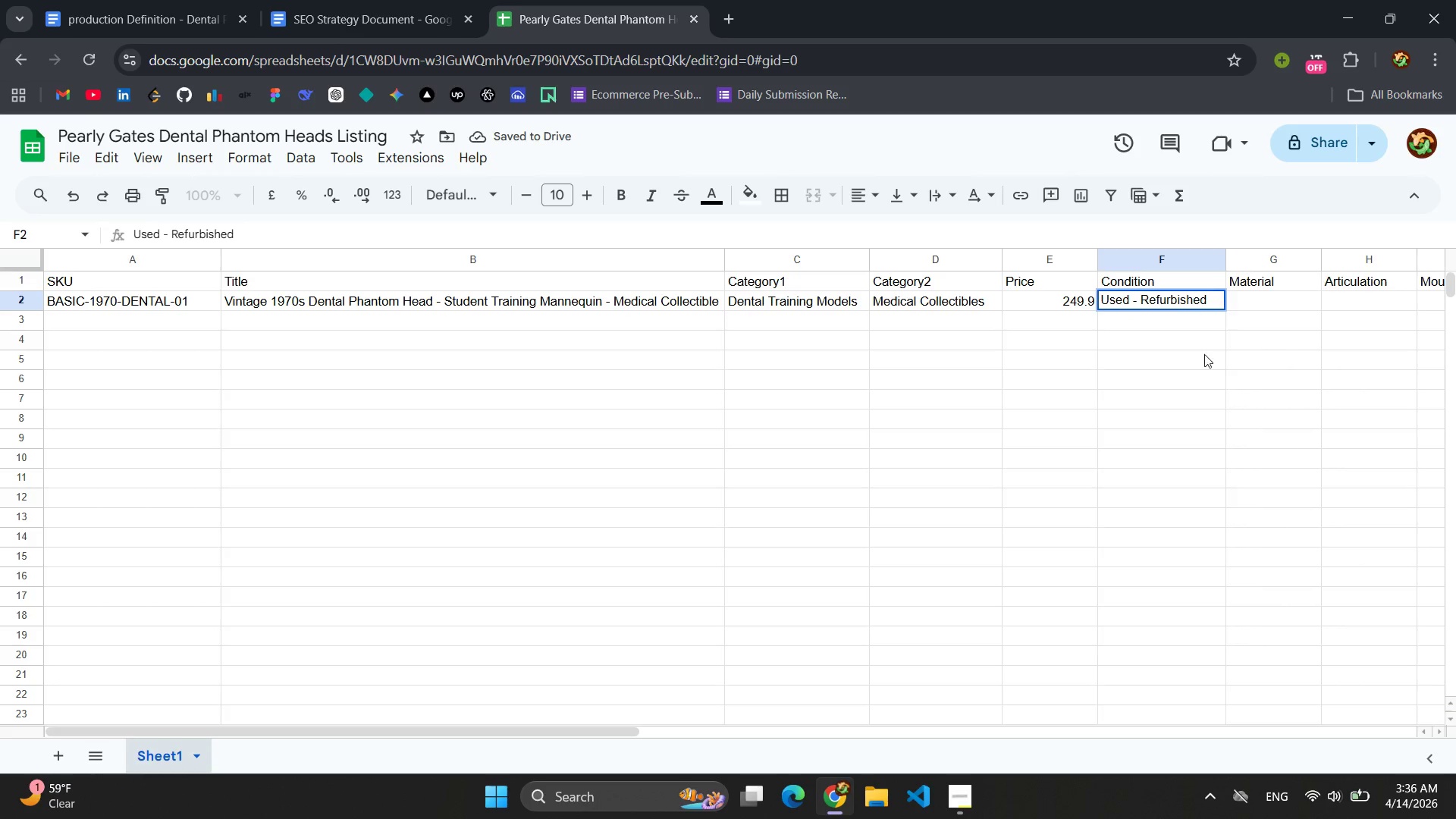 
left_click([1206, 385])
 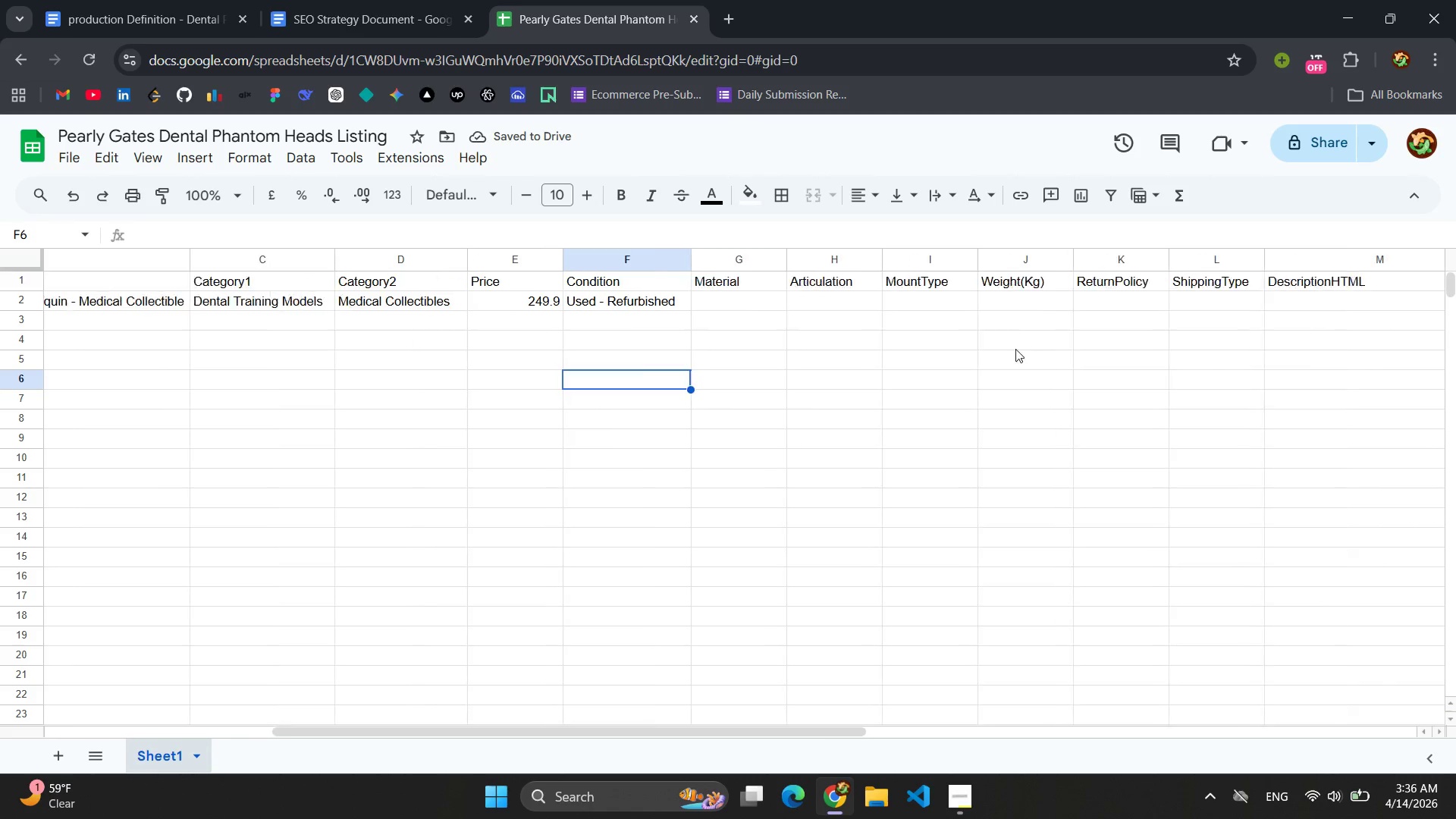 
left_click([651, 308])
 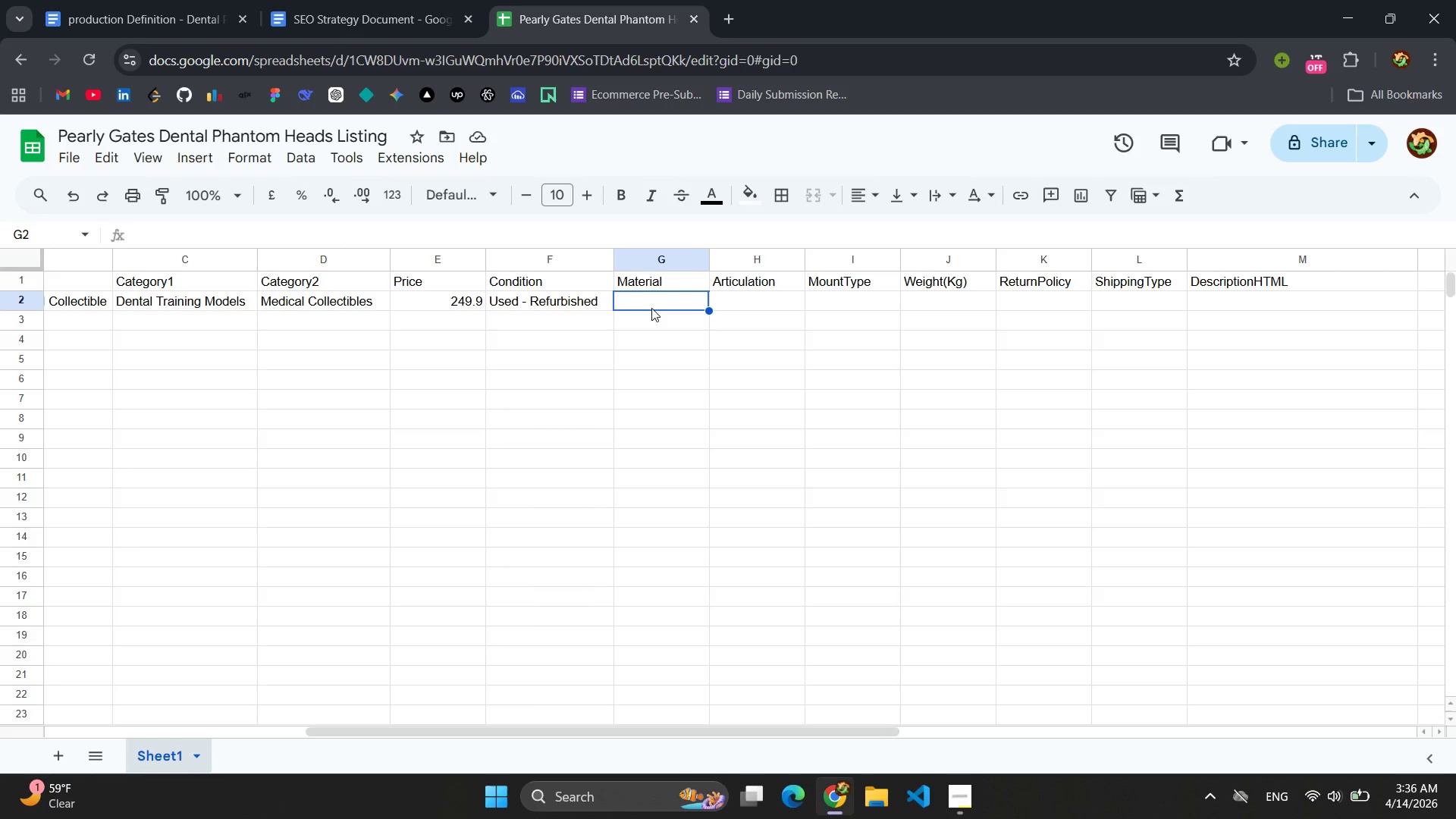 
type(Stainless steel)
key(Backspace)
key(Backspace)
key(Backspace)
key(Backspace)
key(Backspace)
type(Steel _)
key(Backspace)
type(+ Resin Composite)
 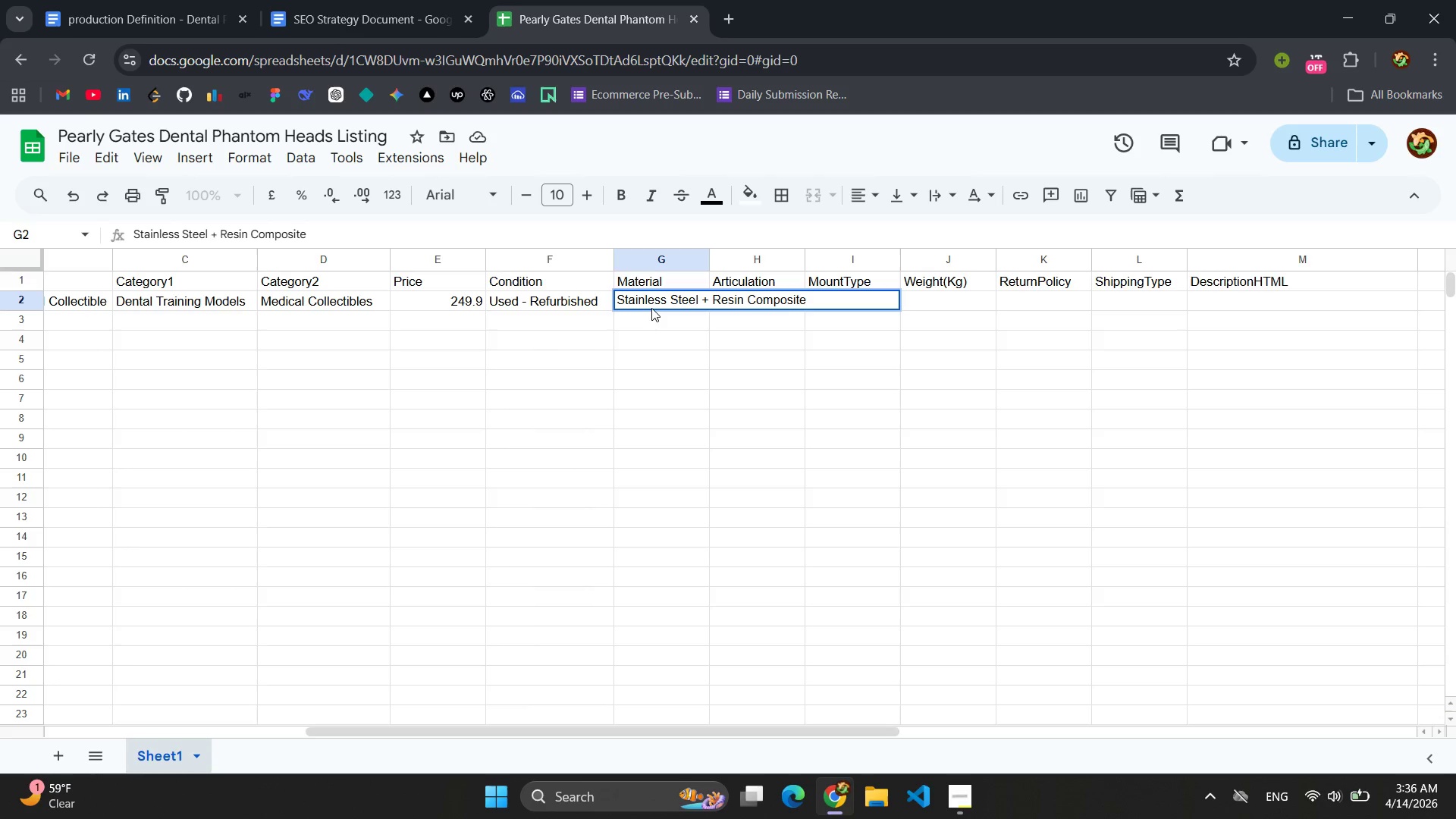 
left_click_drag(start_coordinate=[709, 262], to_coordinate=[821, 264])
 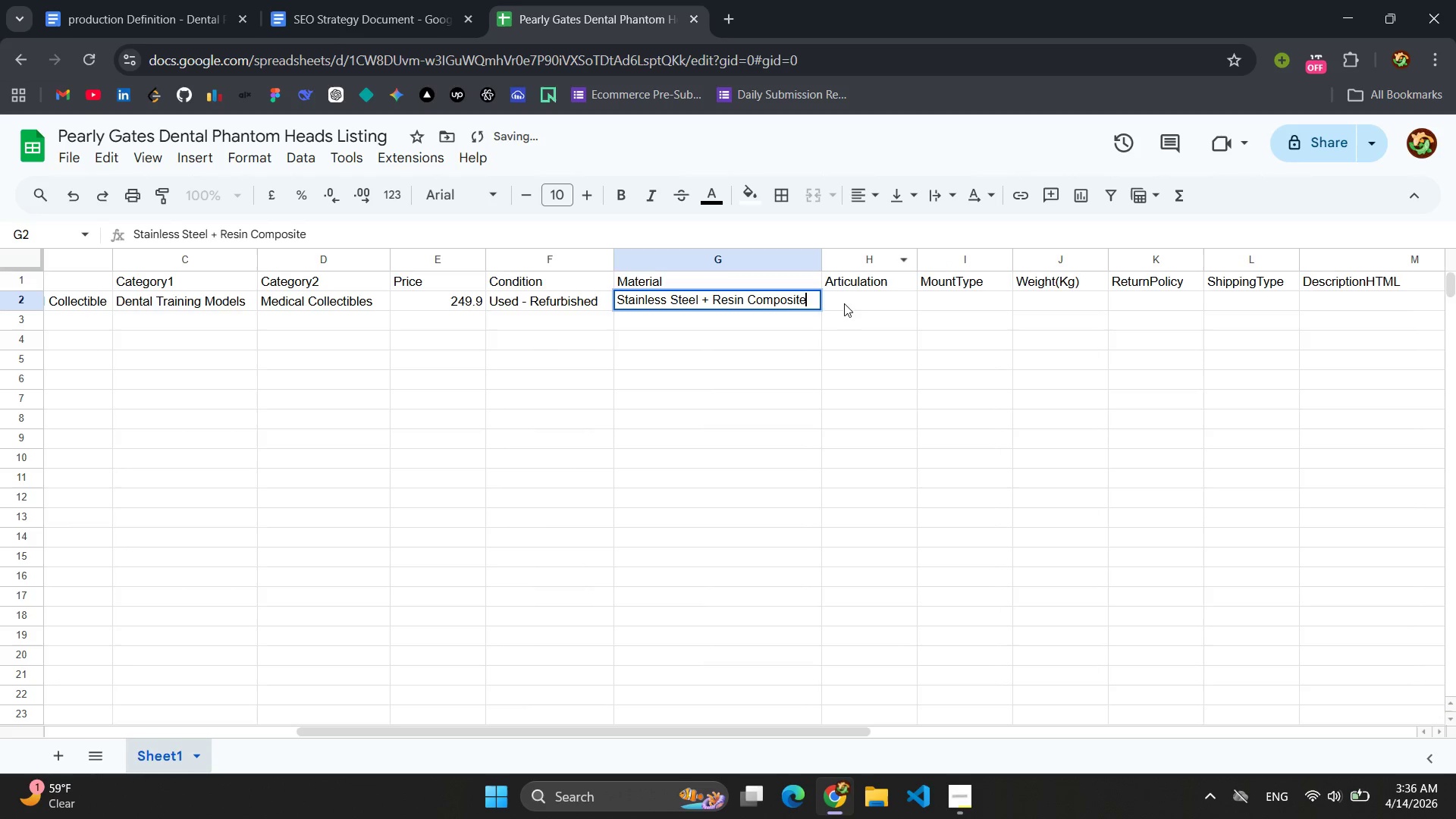 
left_click([853, 293])
 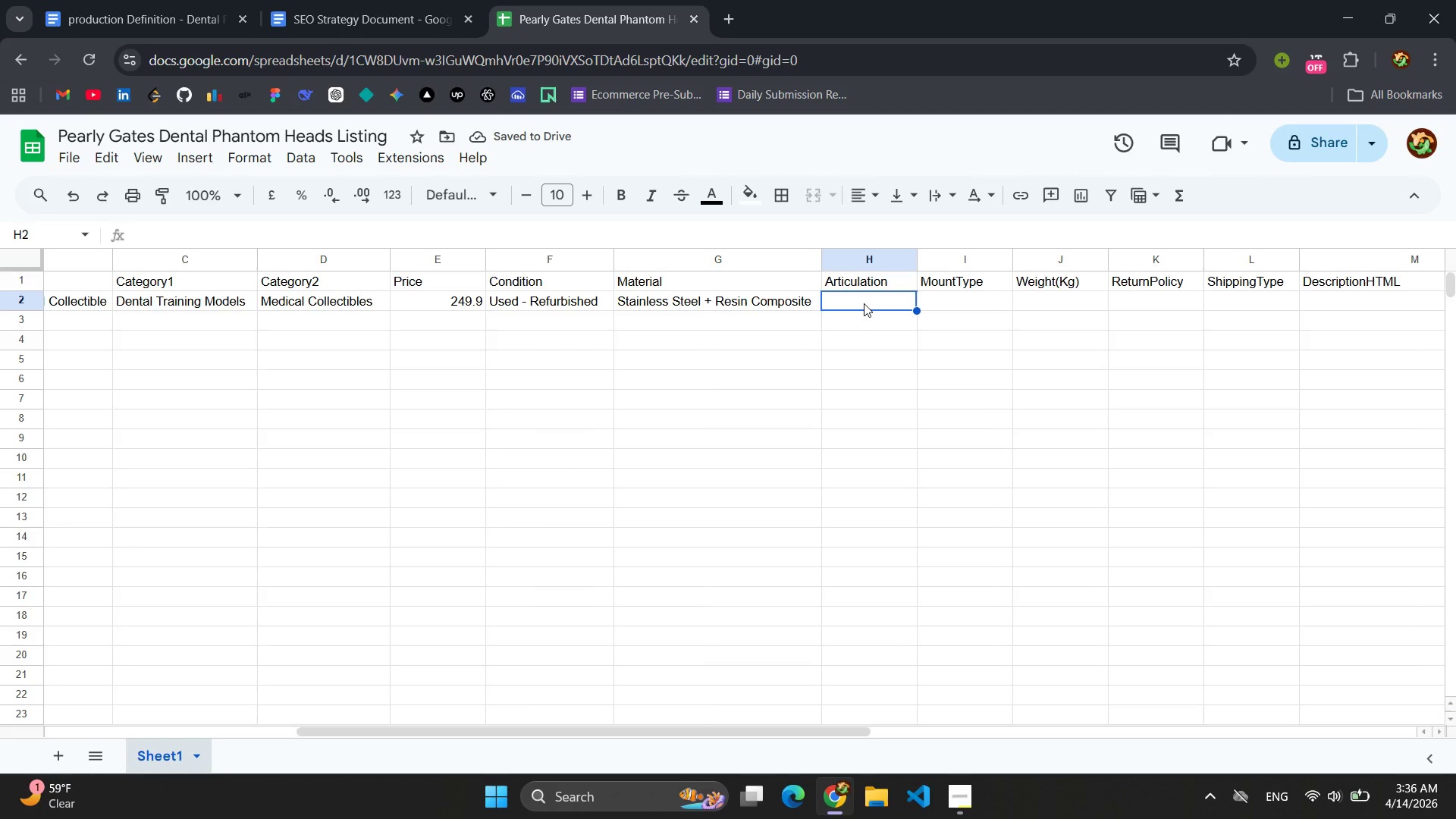 
wait(5.38)
 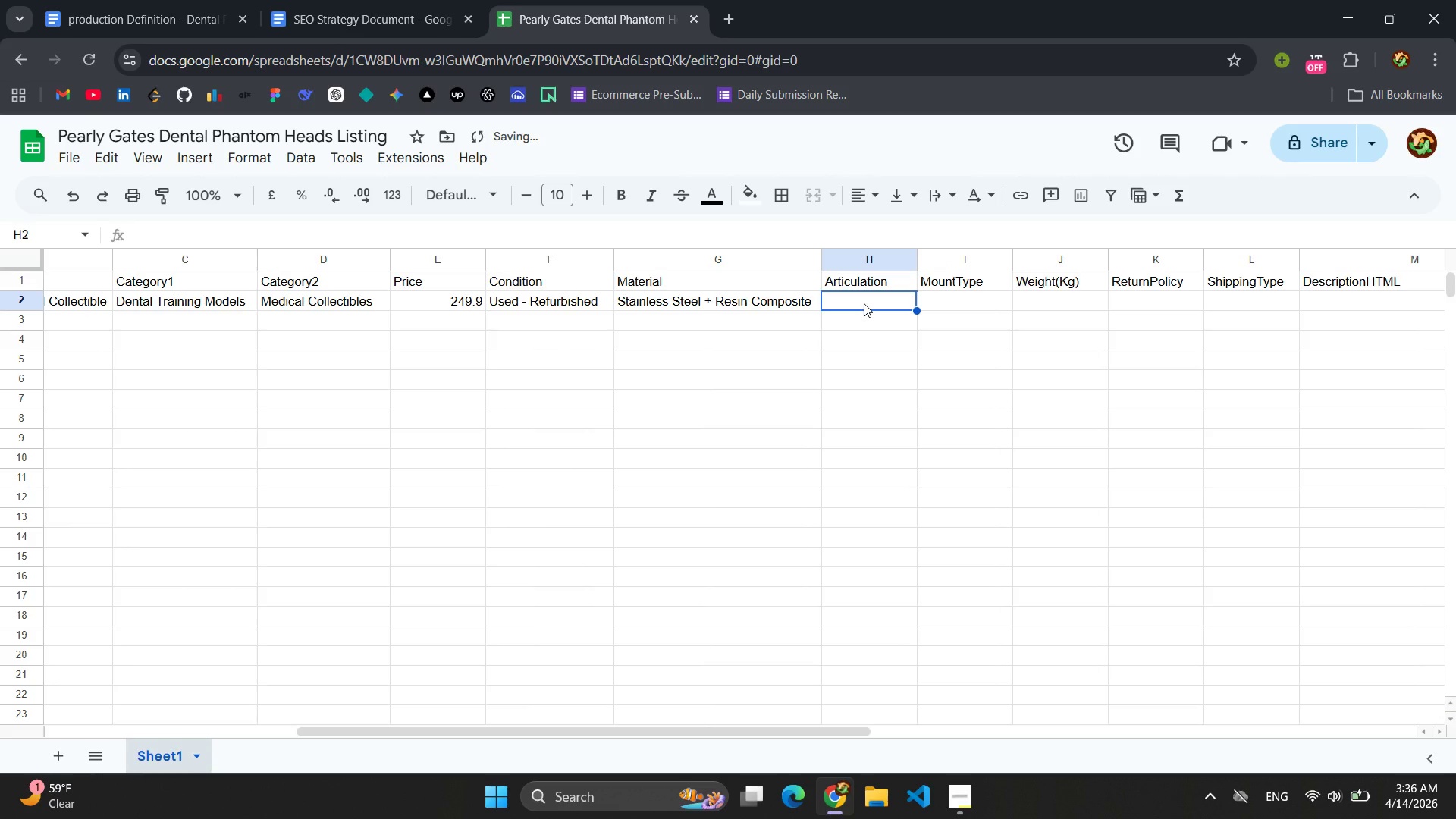 
type(ba)
key(Backspace)
key(Backspace)
type(Basic Jaw Movement)
 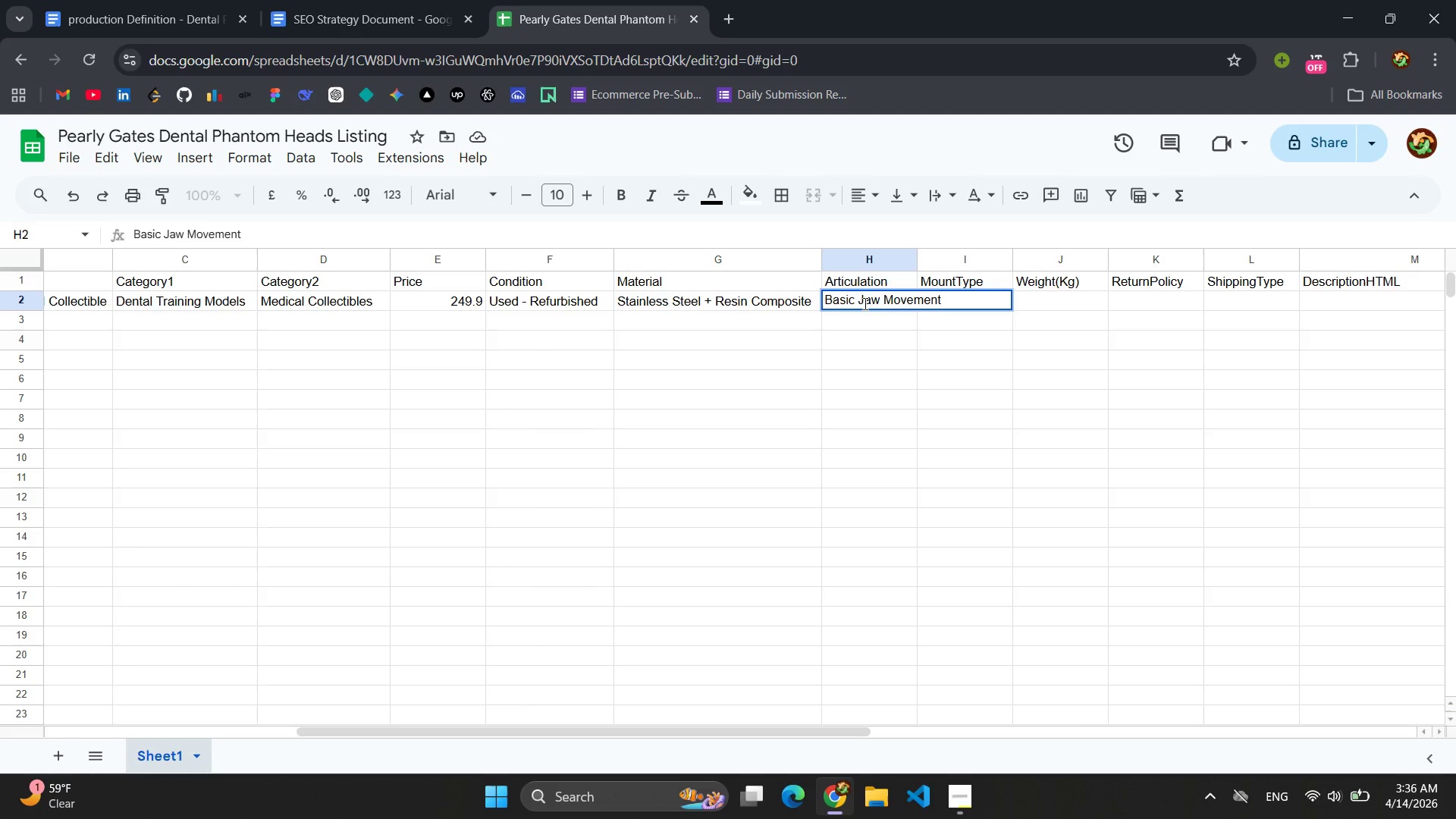 
left_click_drag(start_coordinate=[918, 262], to_coordinate=[964, 260])
 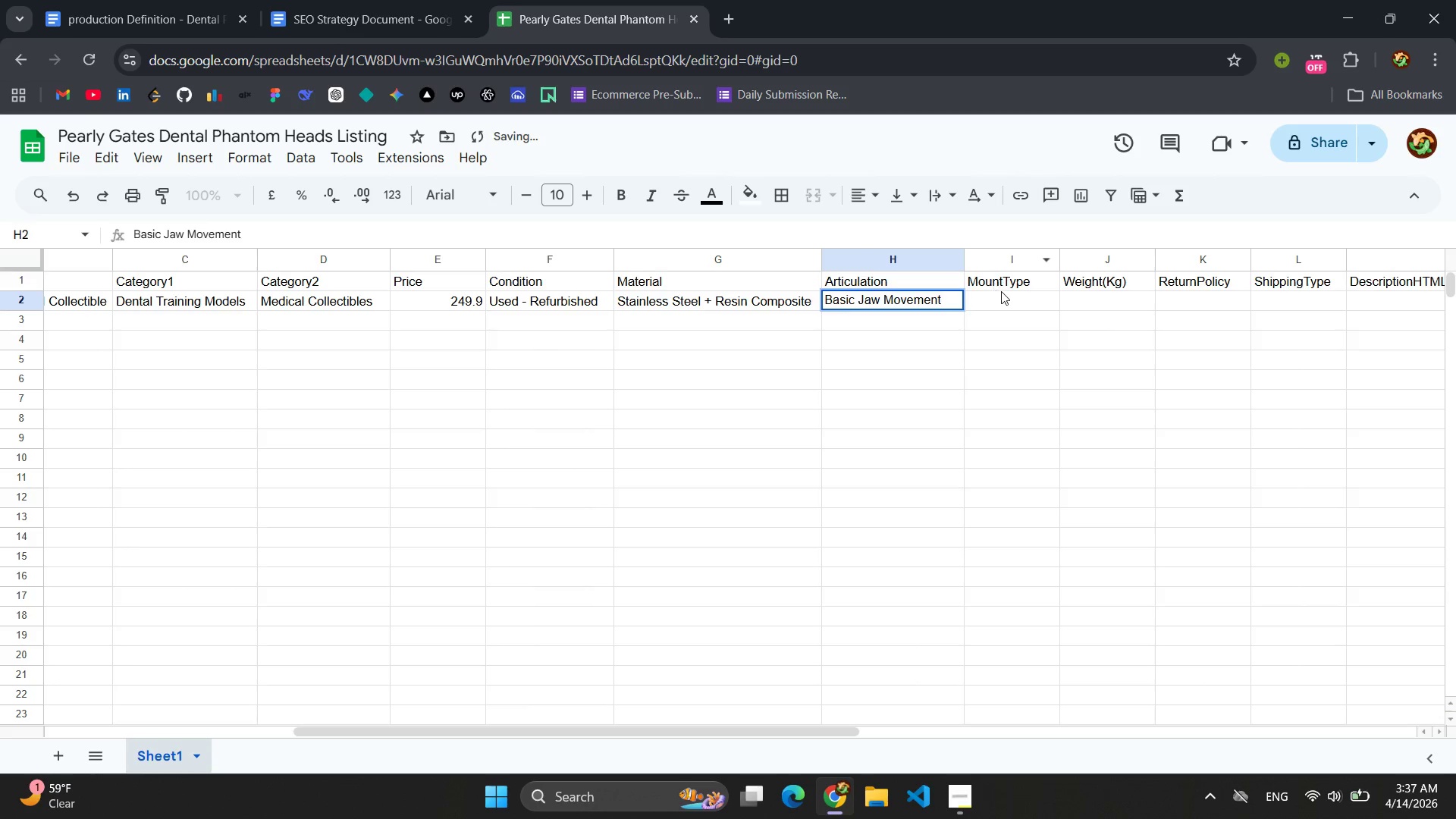 
left_click([1001, 291])
 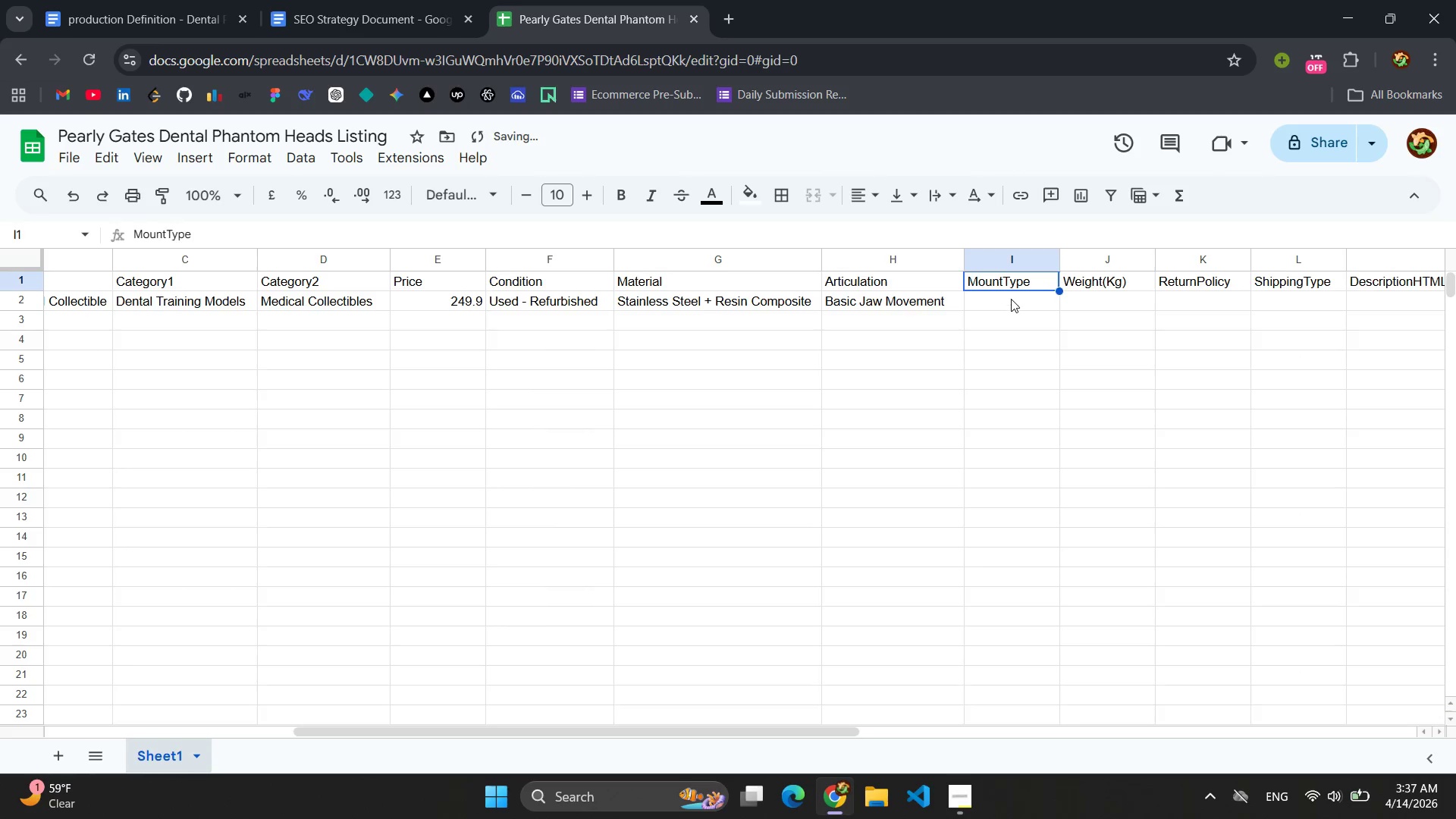 
left_click([1011, 299])
 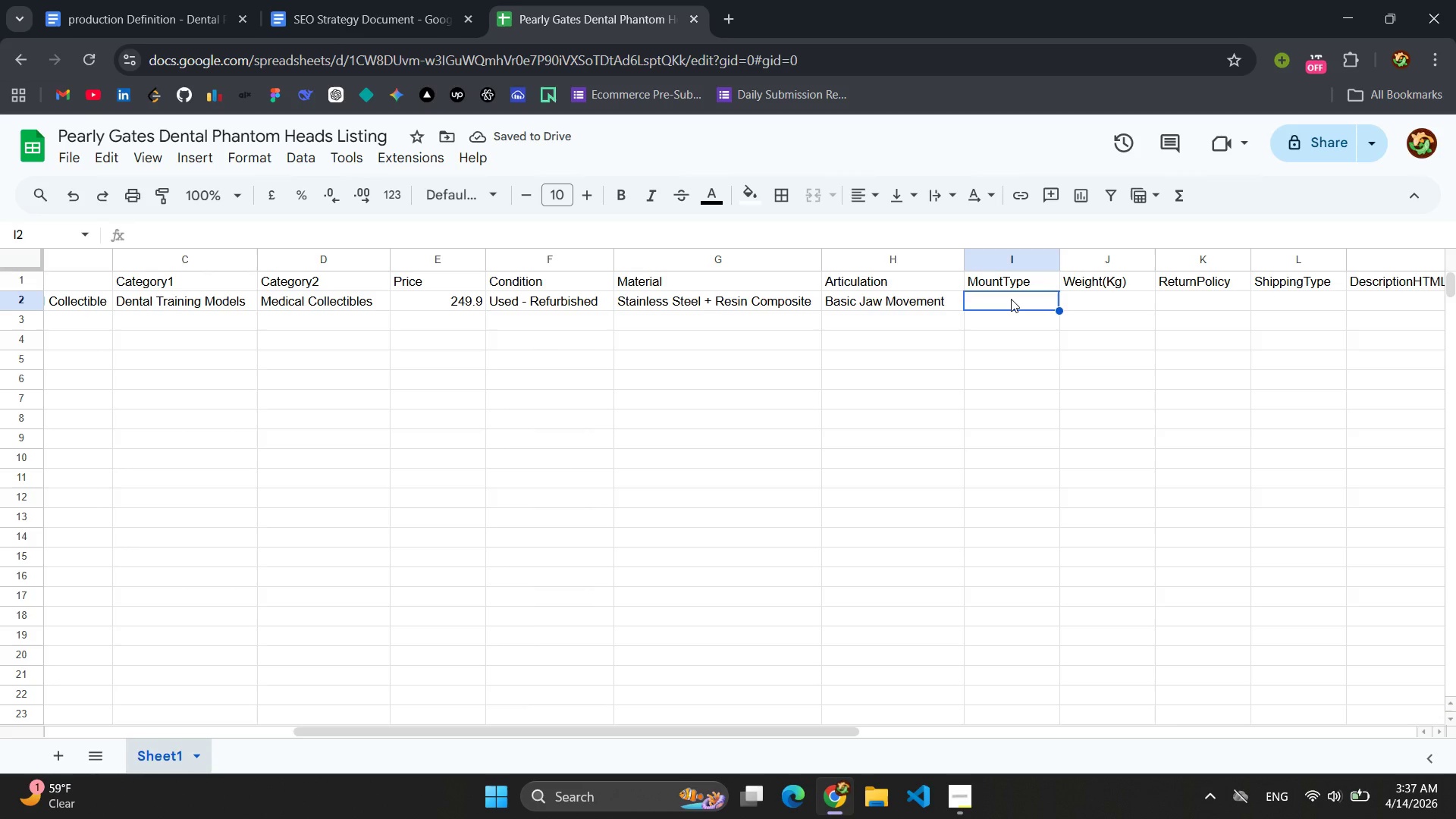 
type(Tabke)
key(Backspace)
key(Backspace)
type(le Clamp Mount)
 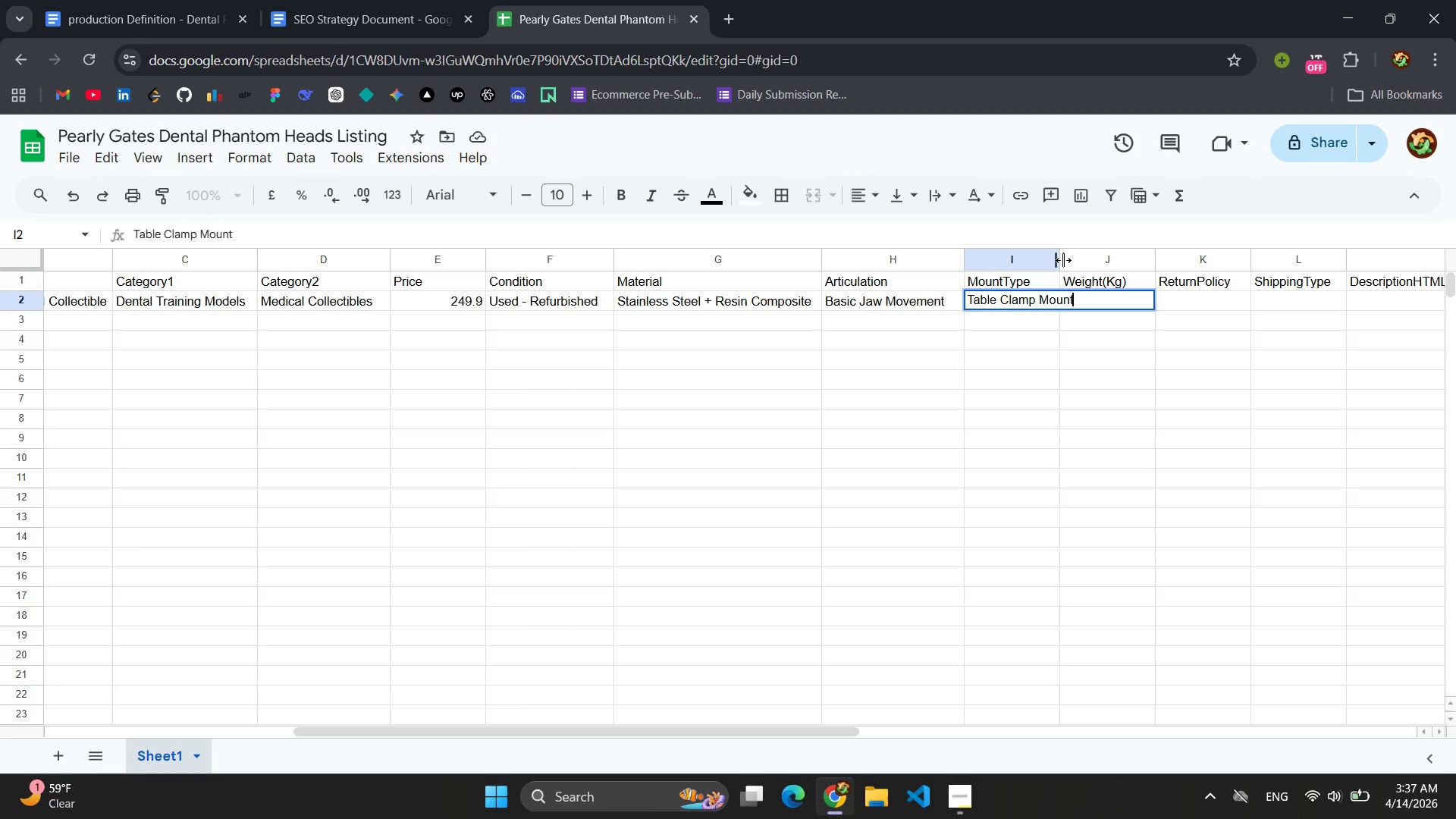 
left_click_drag(start_coordinate=[1058, 261], to_coordinate=[1101, 259])
 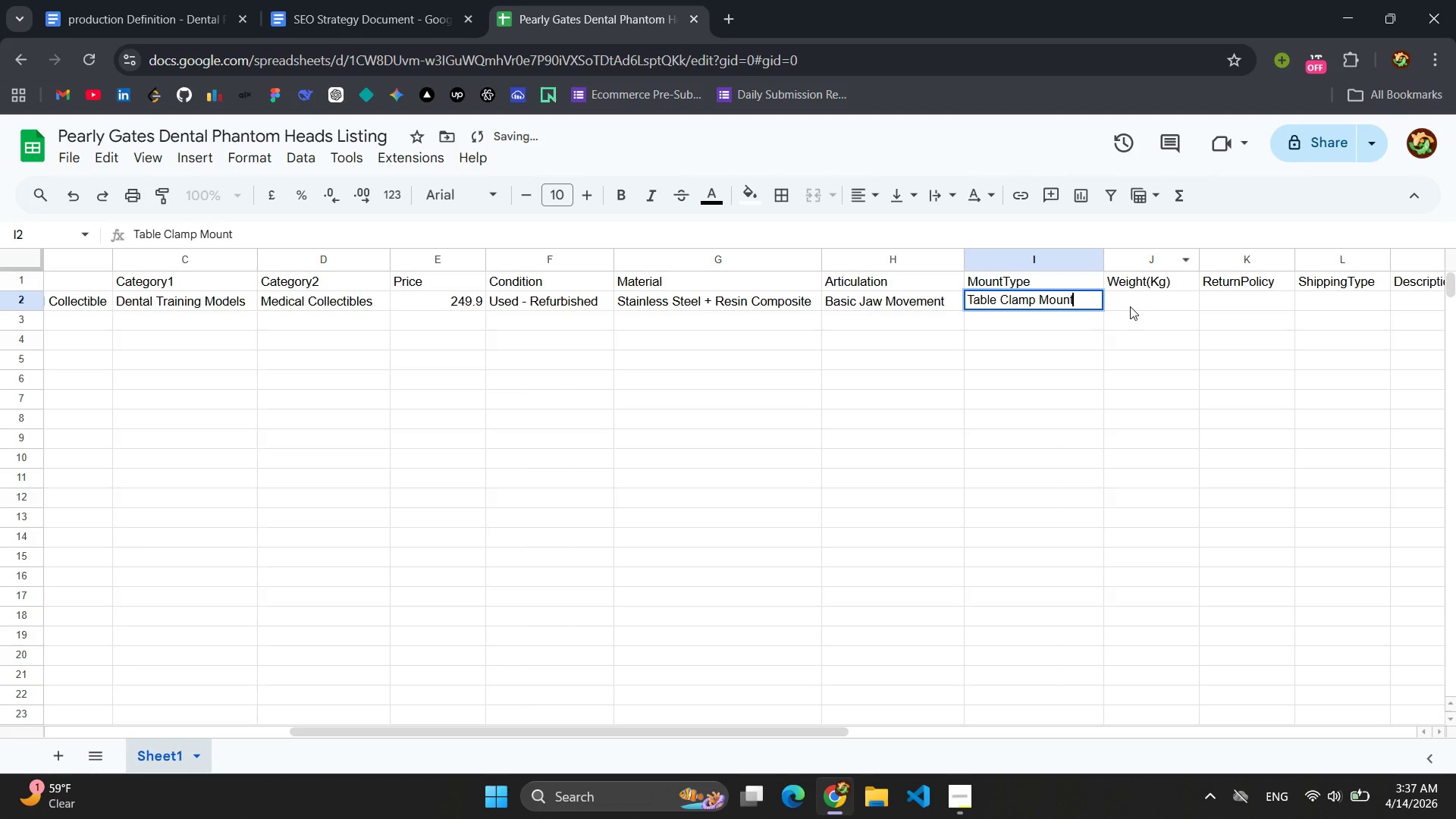 
left_click([1131, 306])
 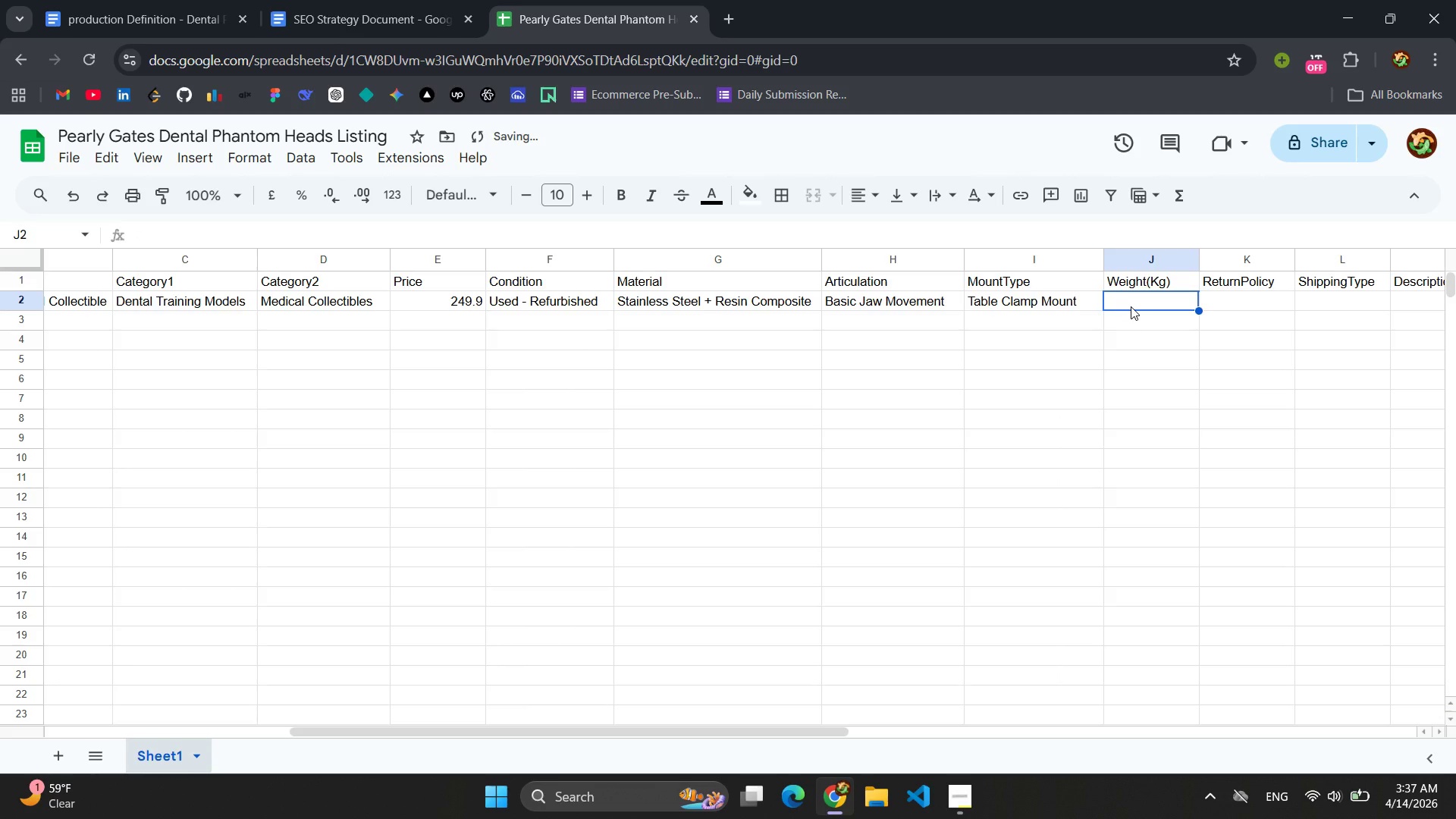 
type(20)
key(Backspace)
key(Backspace)
type(10)
 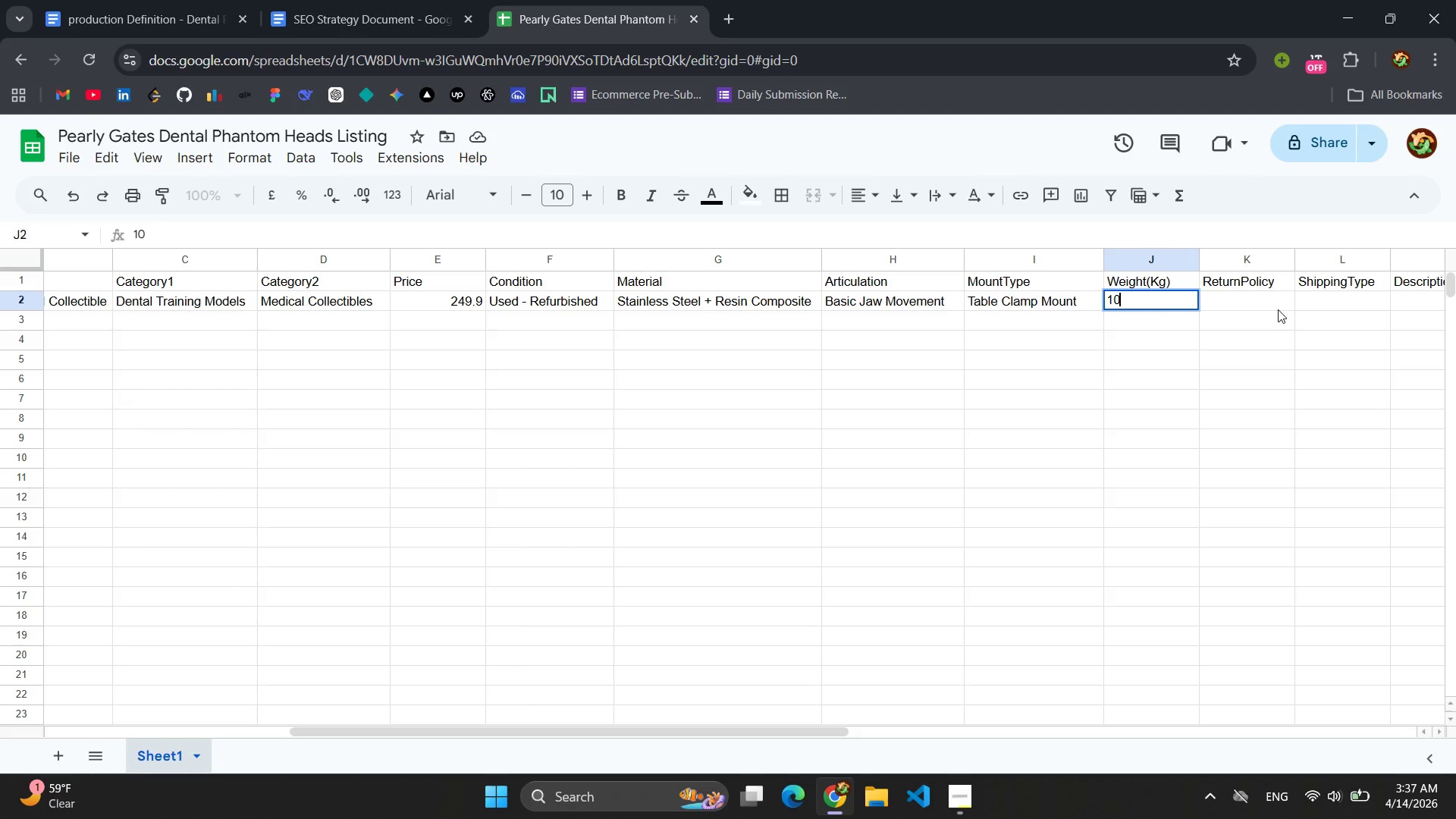 
left_click([1269, 303])
 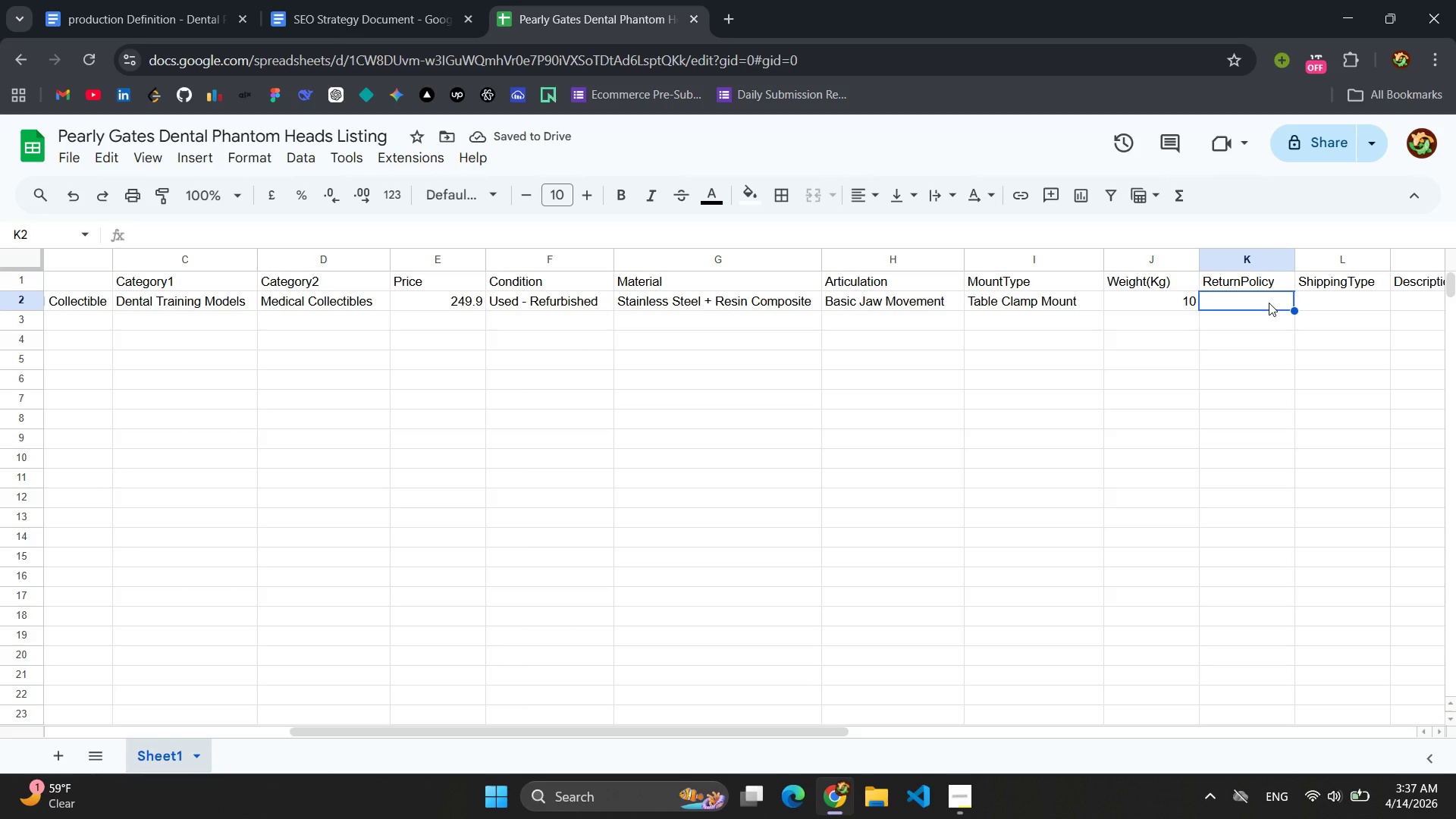 
wait(8.06)
 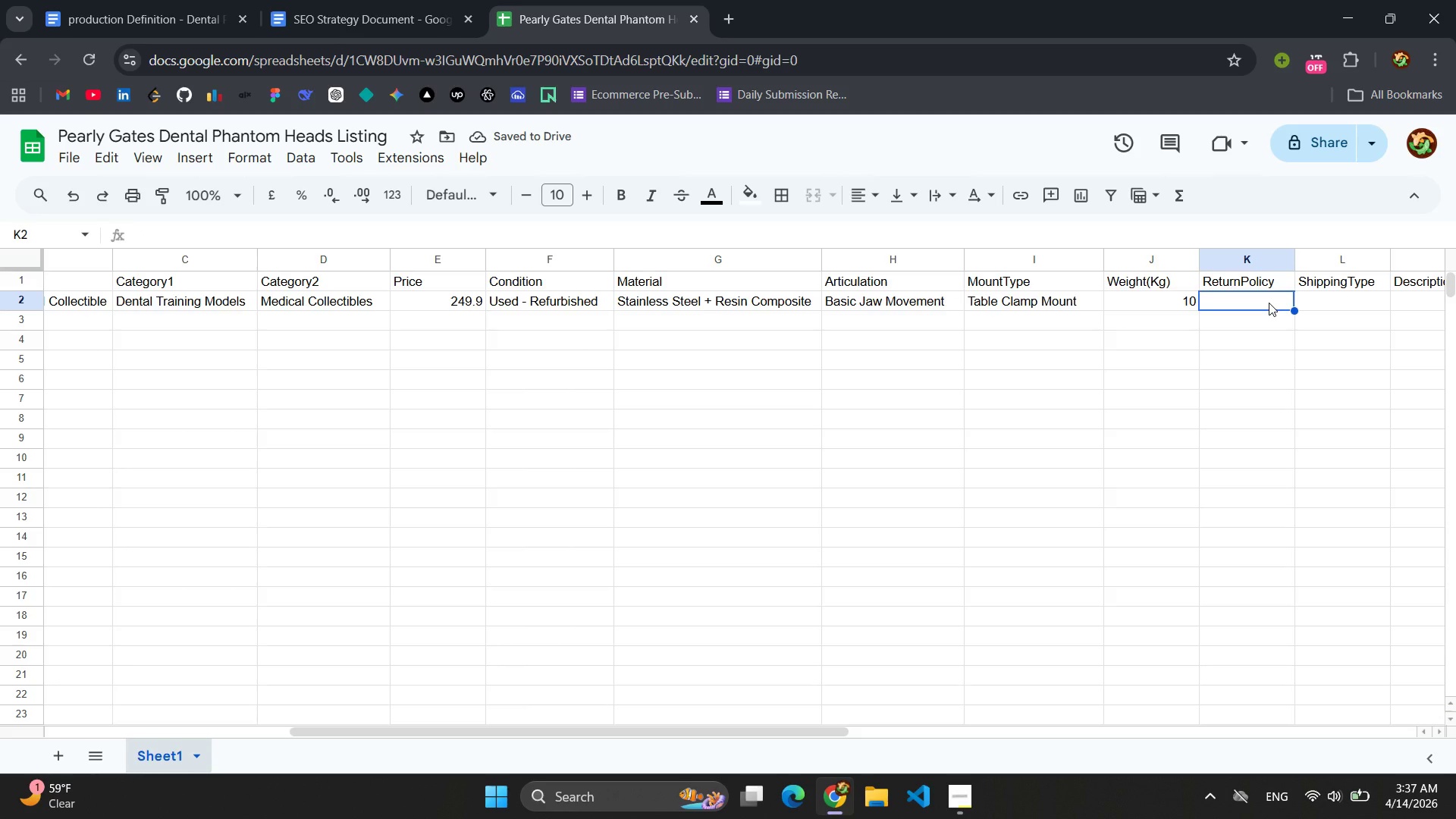 
left_click([962, 799])